 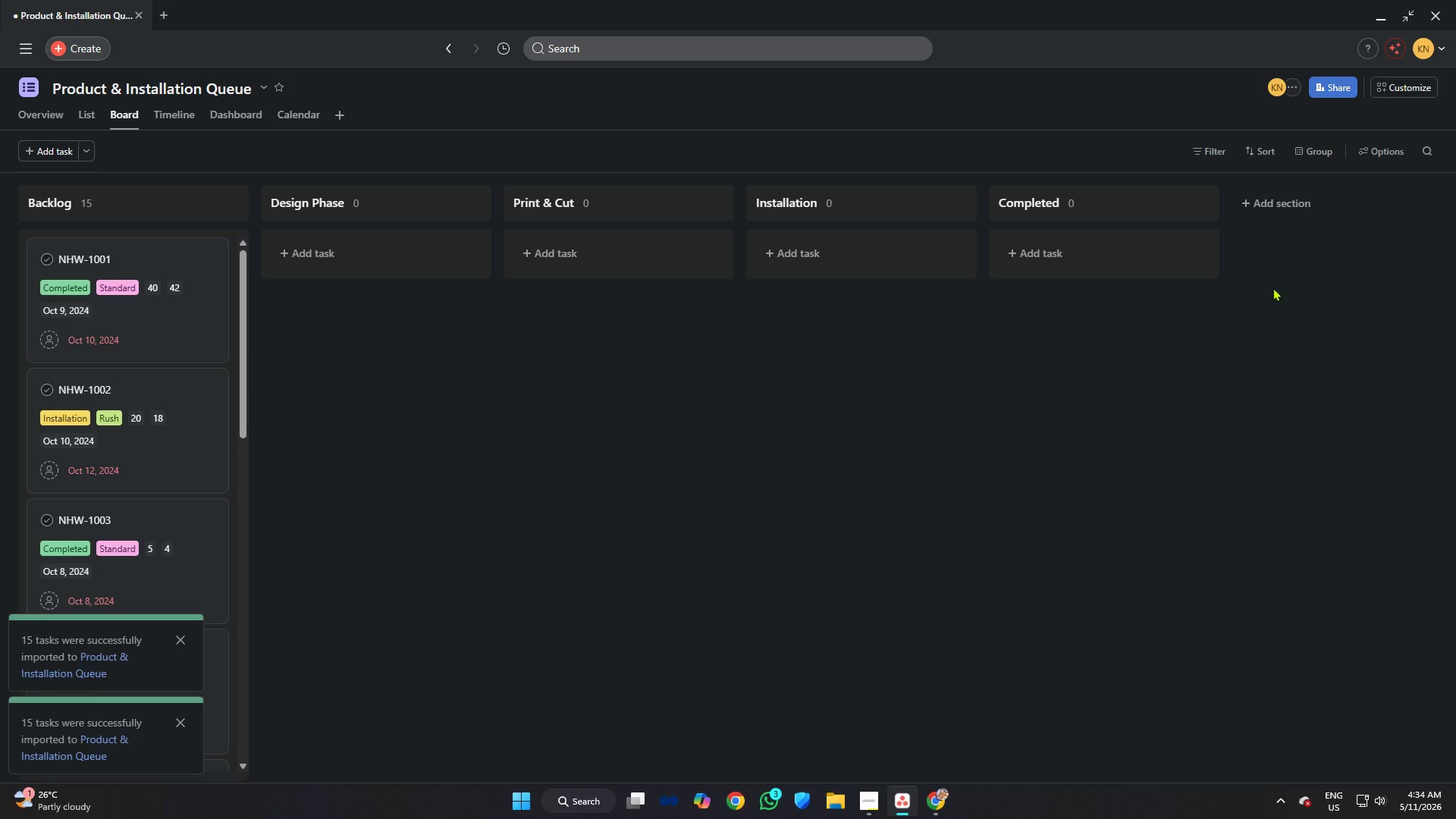 
left_click([1385, 93])
 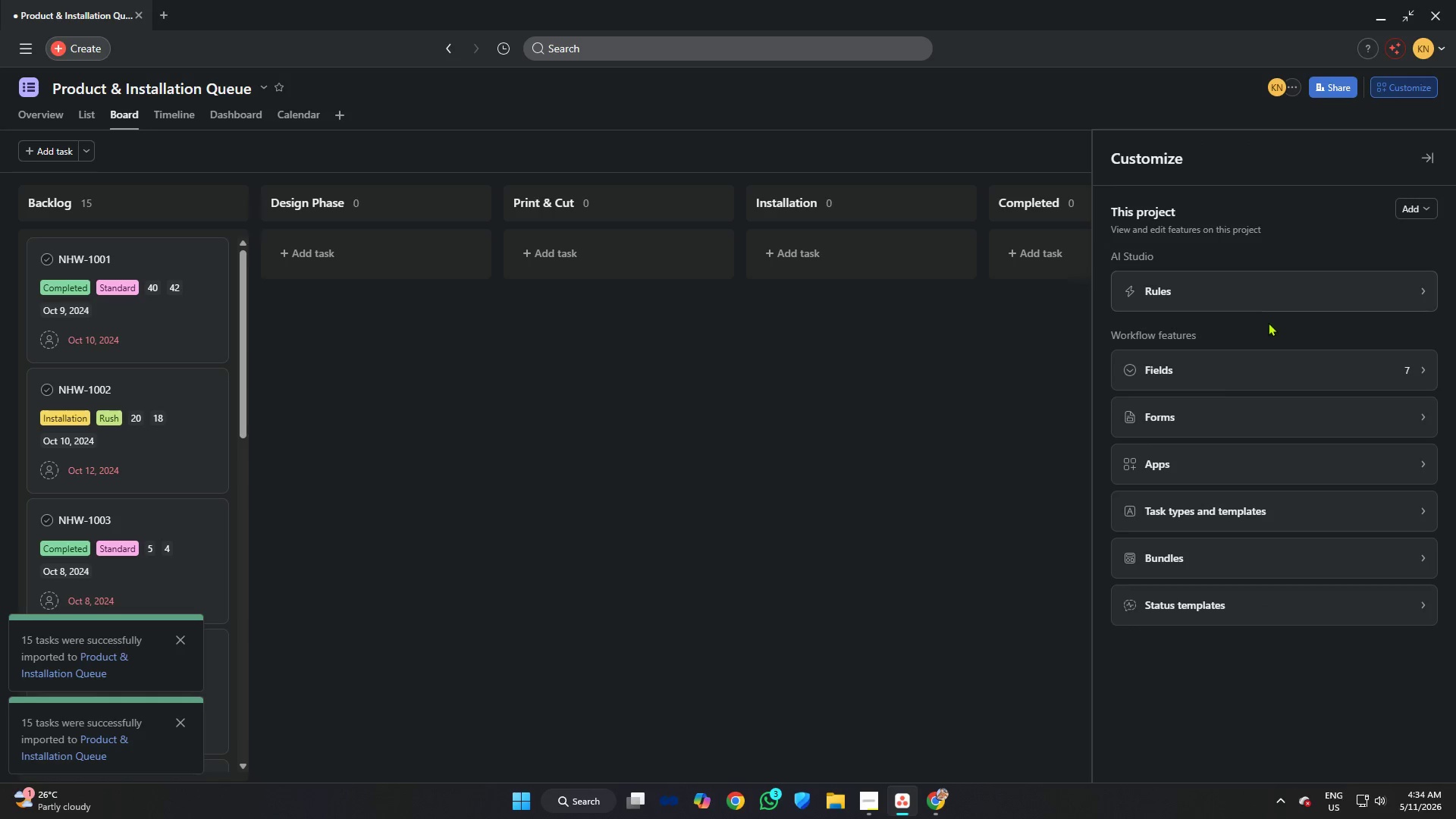 
left_click([1265, 289])
 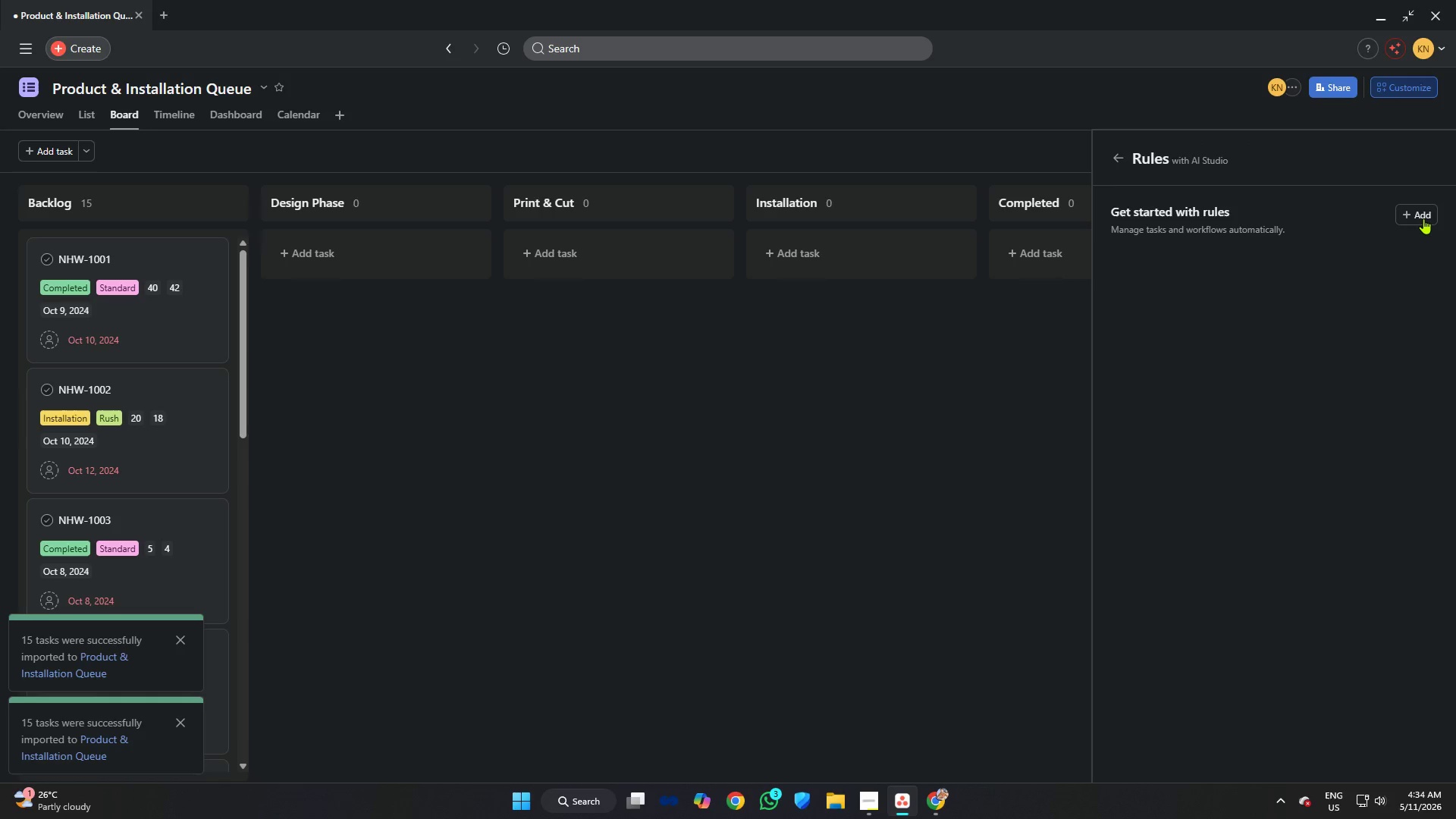 
left_click([1423, 210])
 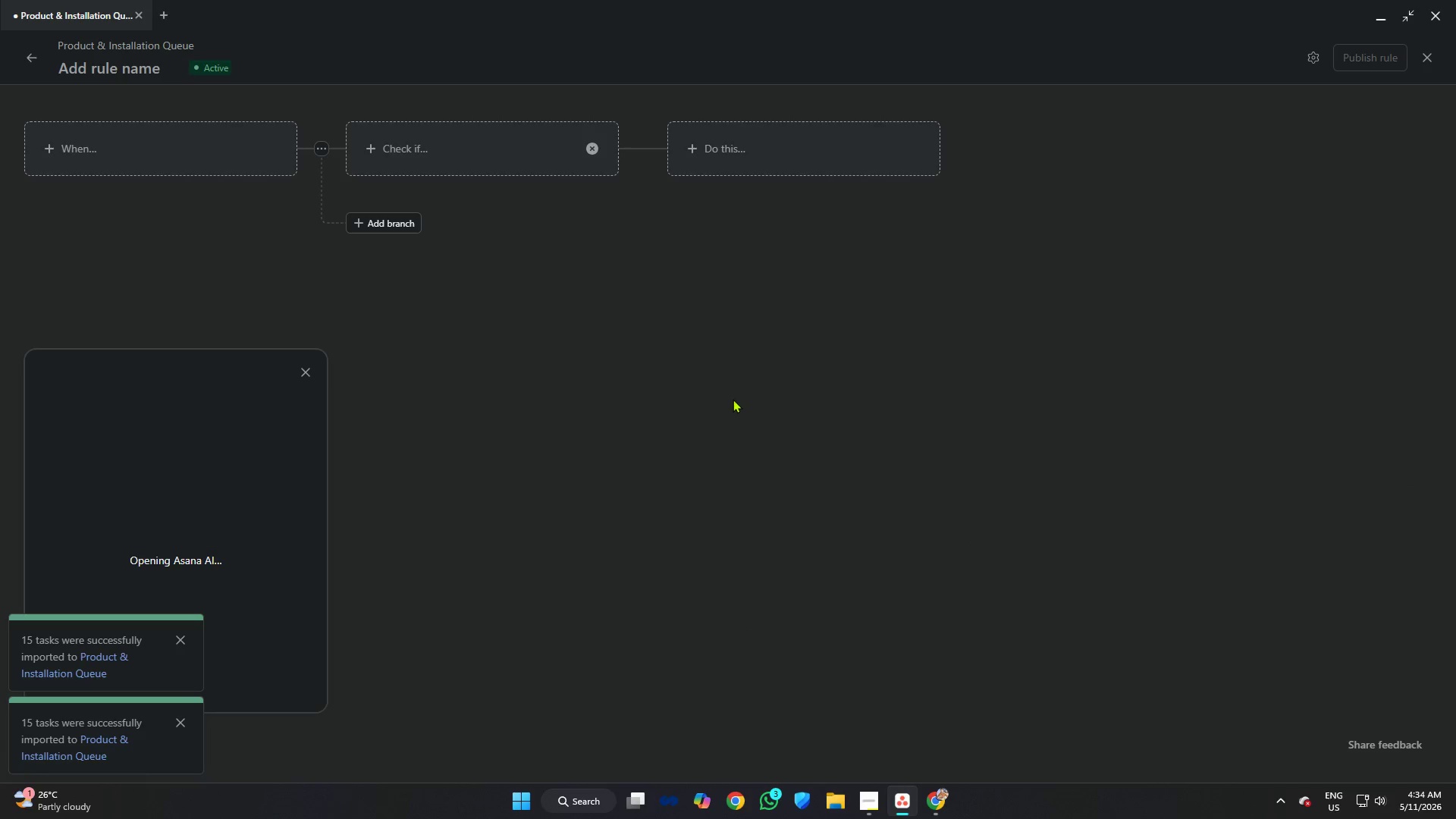 
left_click([168, 146])
 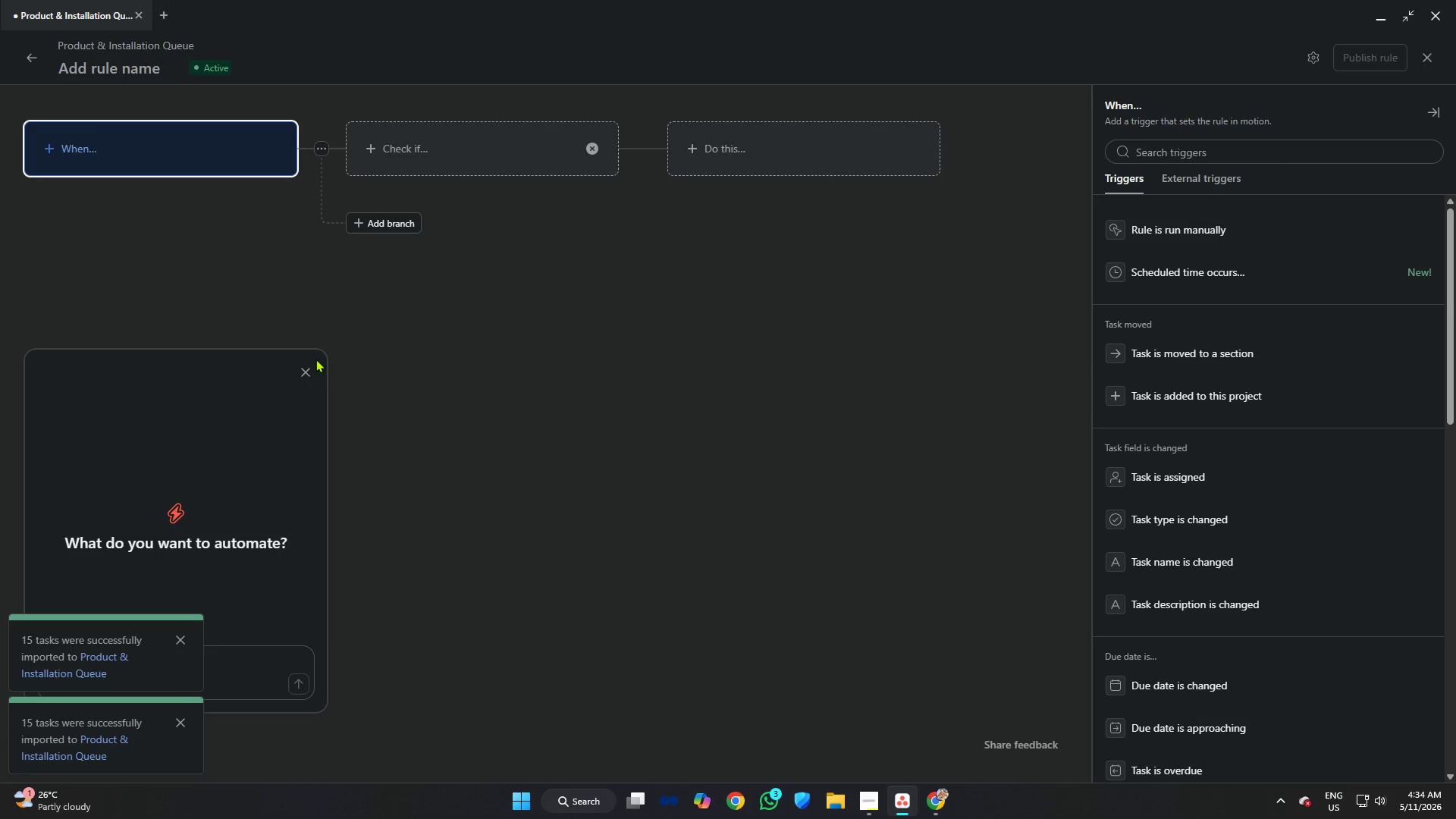 
left_click([303, 372])
 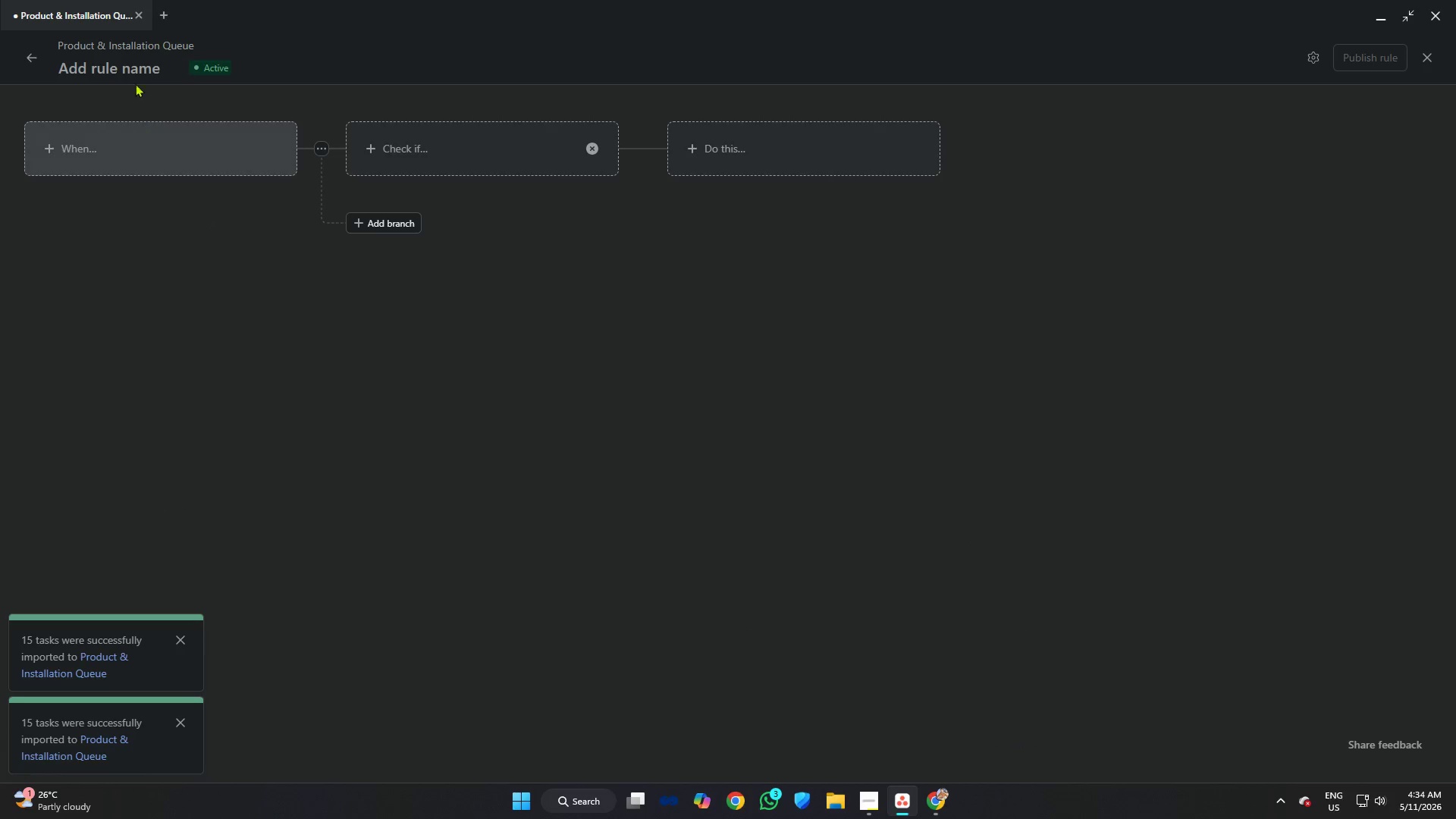 
left_click([134, 72])
 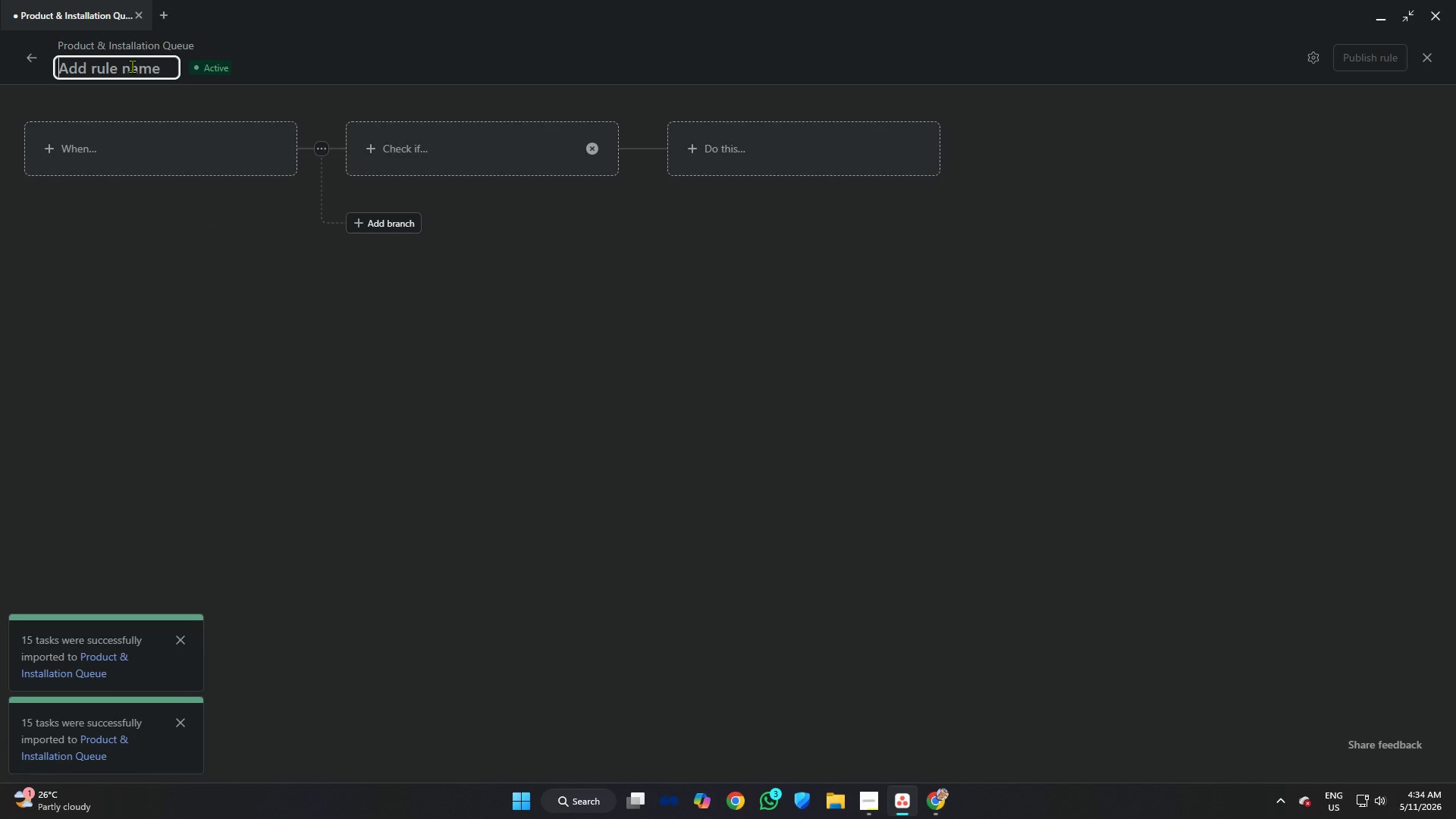 
key(Alt+AltLeft)
 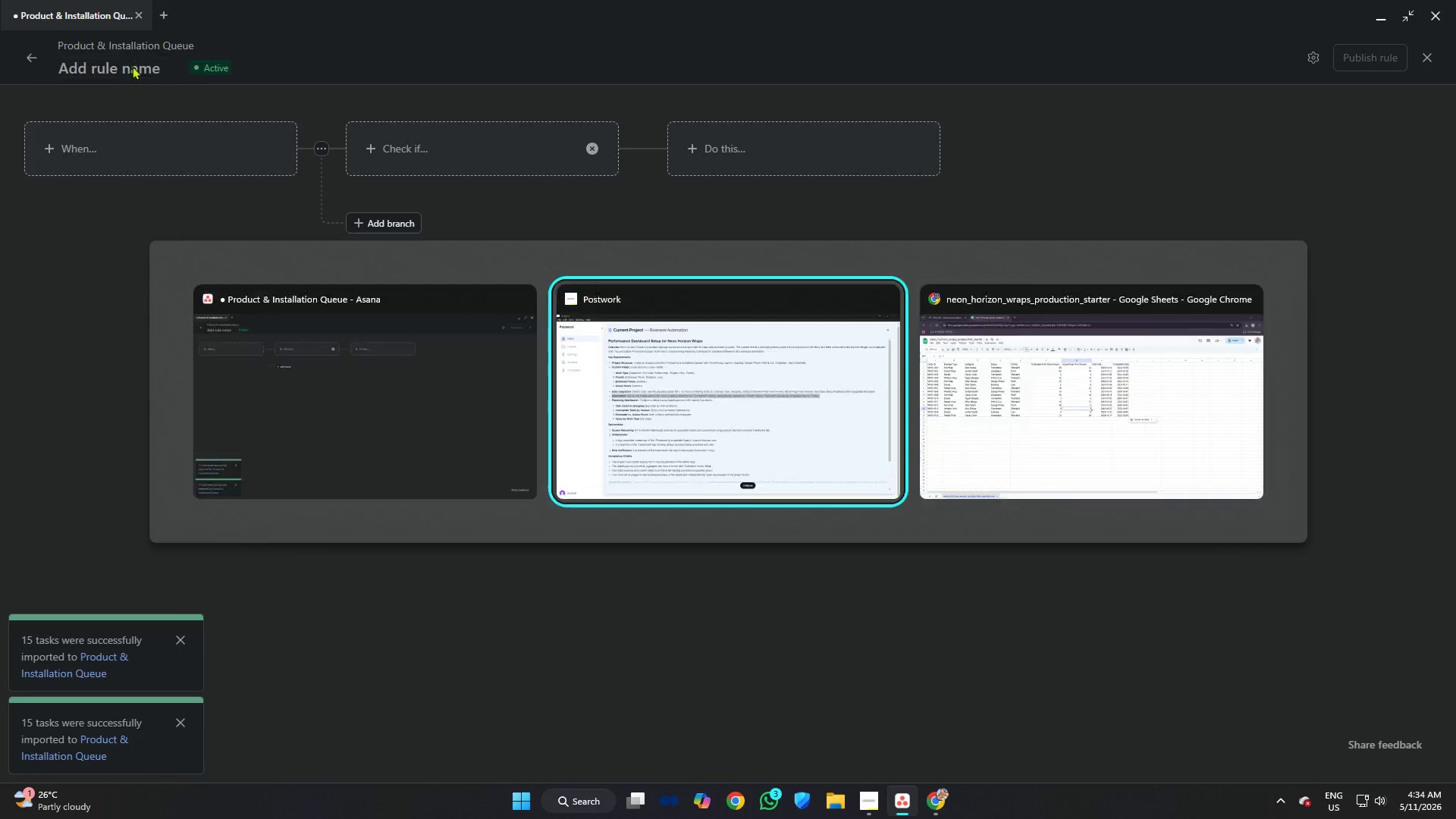 
key(Alt+Tab)